 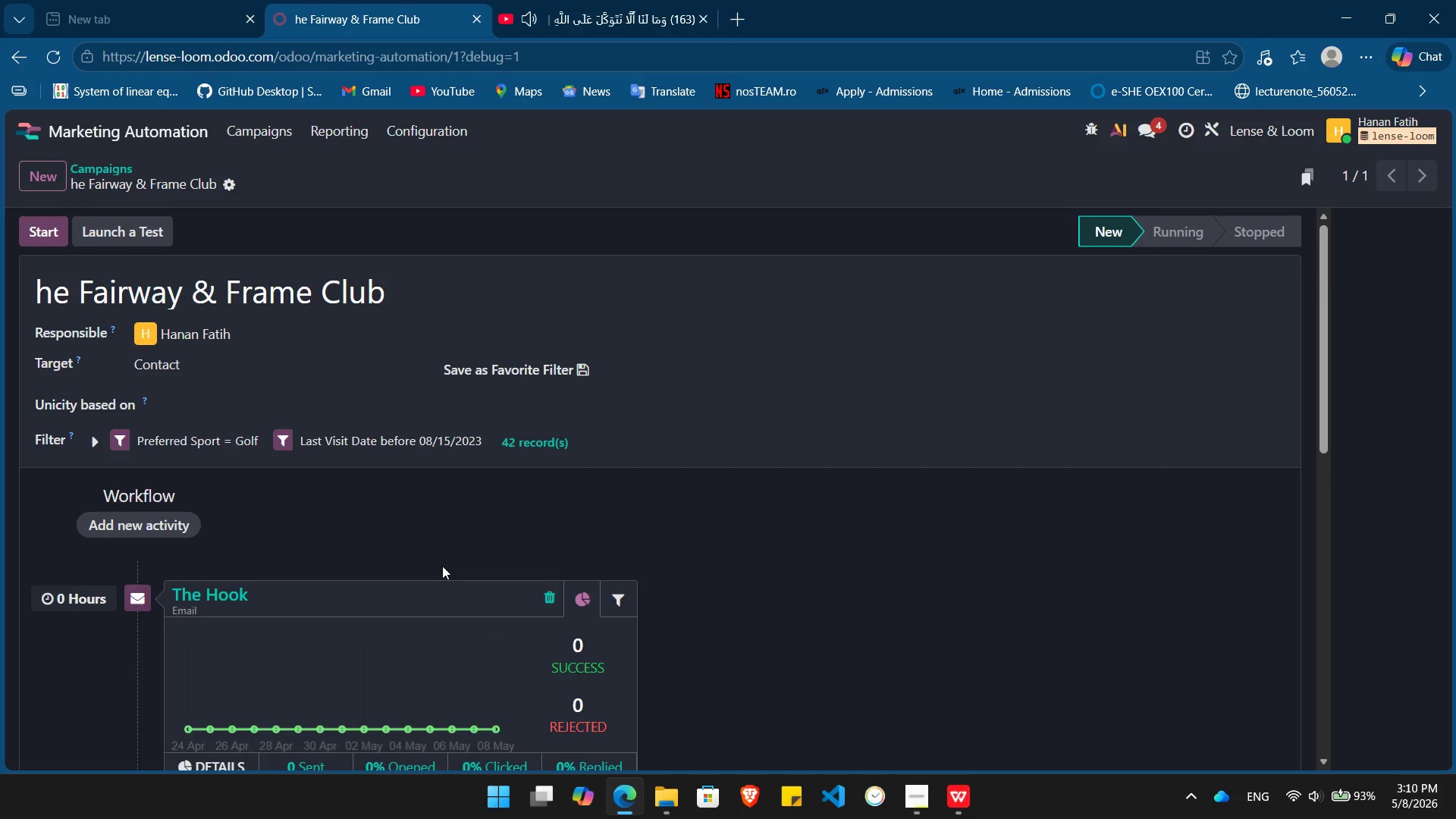 
left_click([223, 600])
 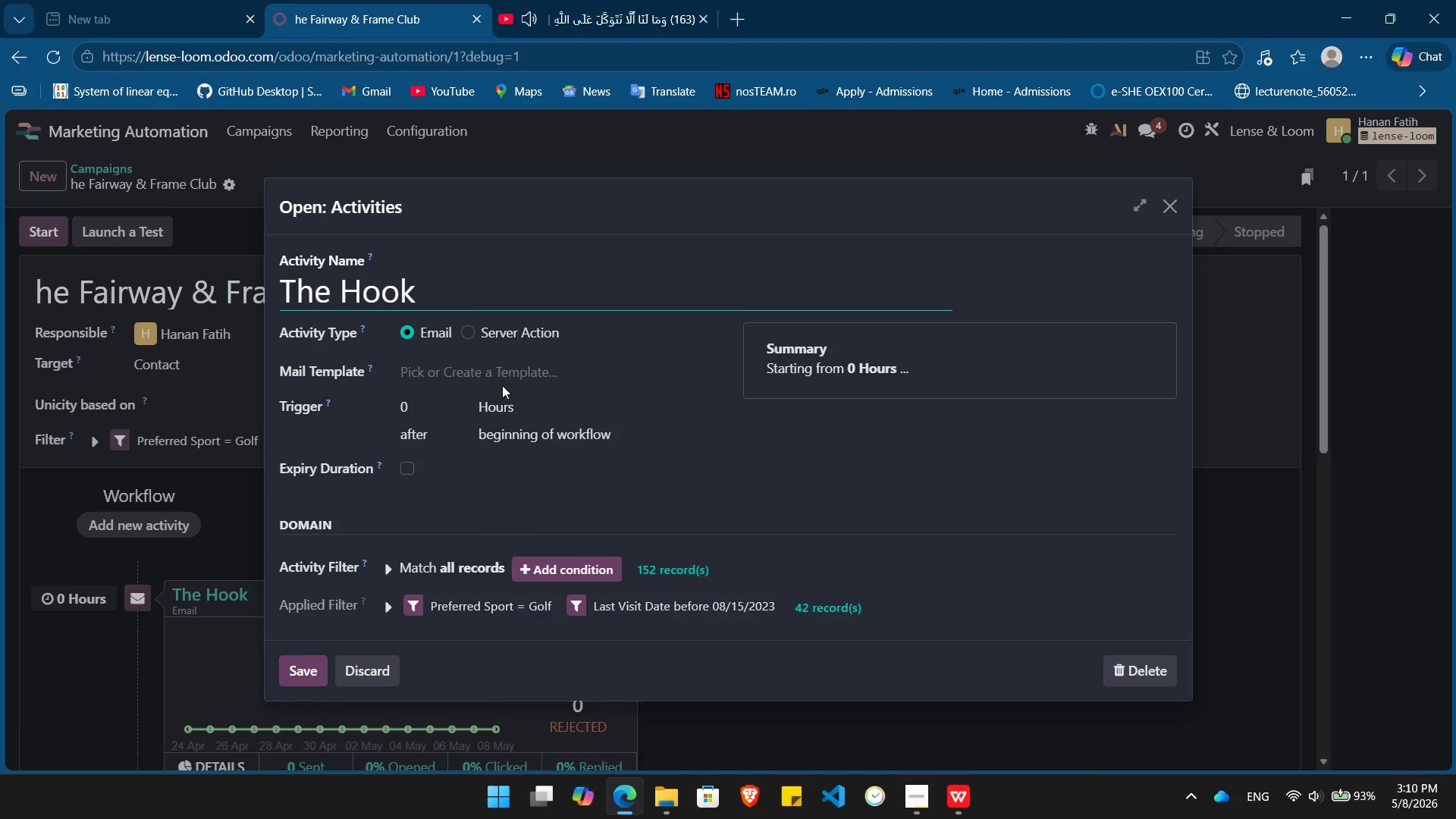 
left_click([500, 372])
 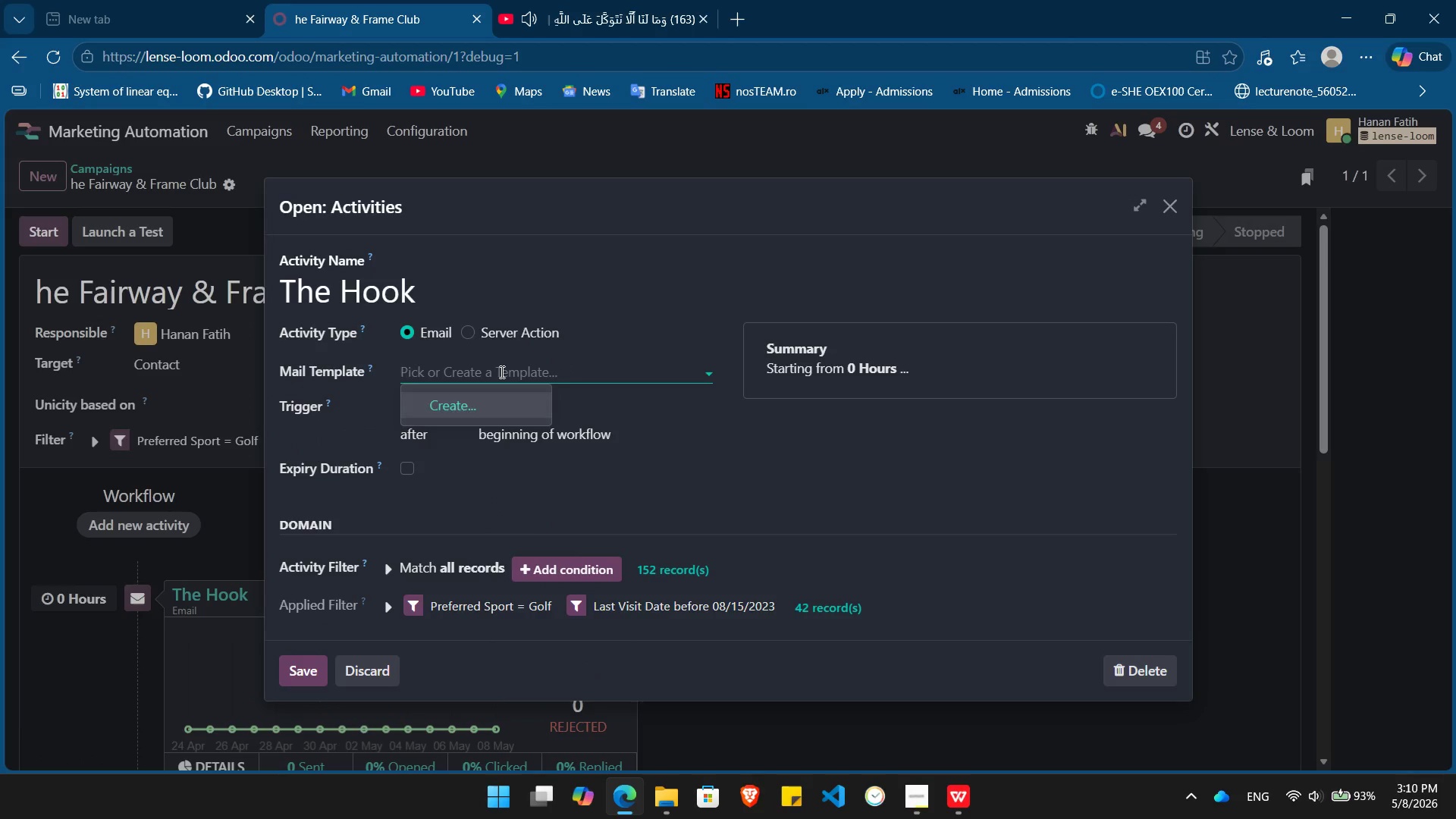 
type(Email 1)
 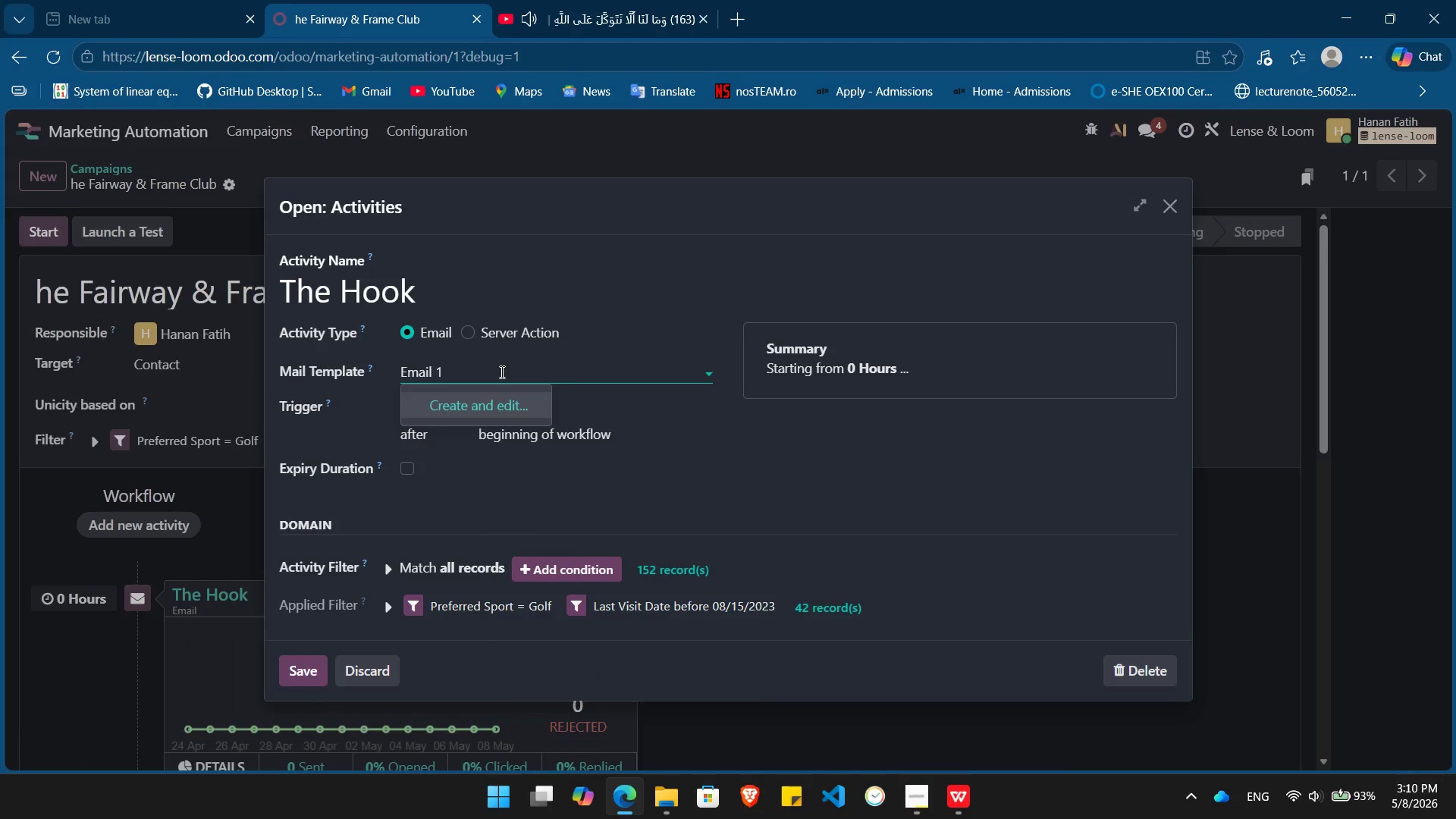 
key(Enter)
 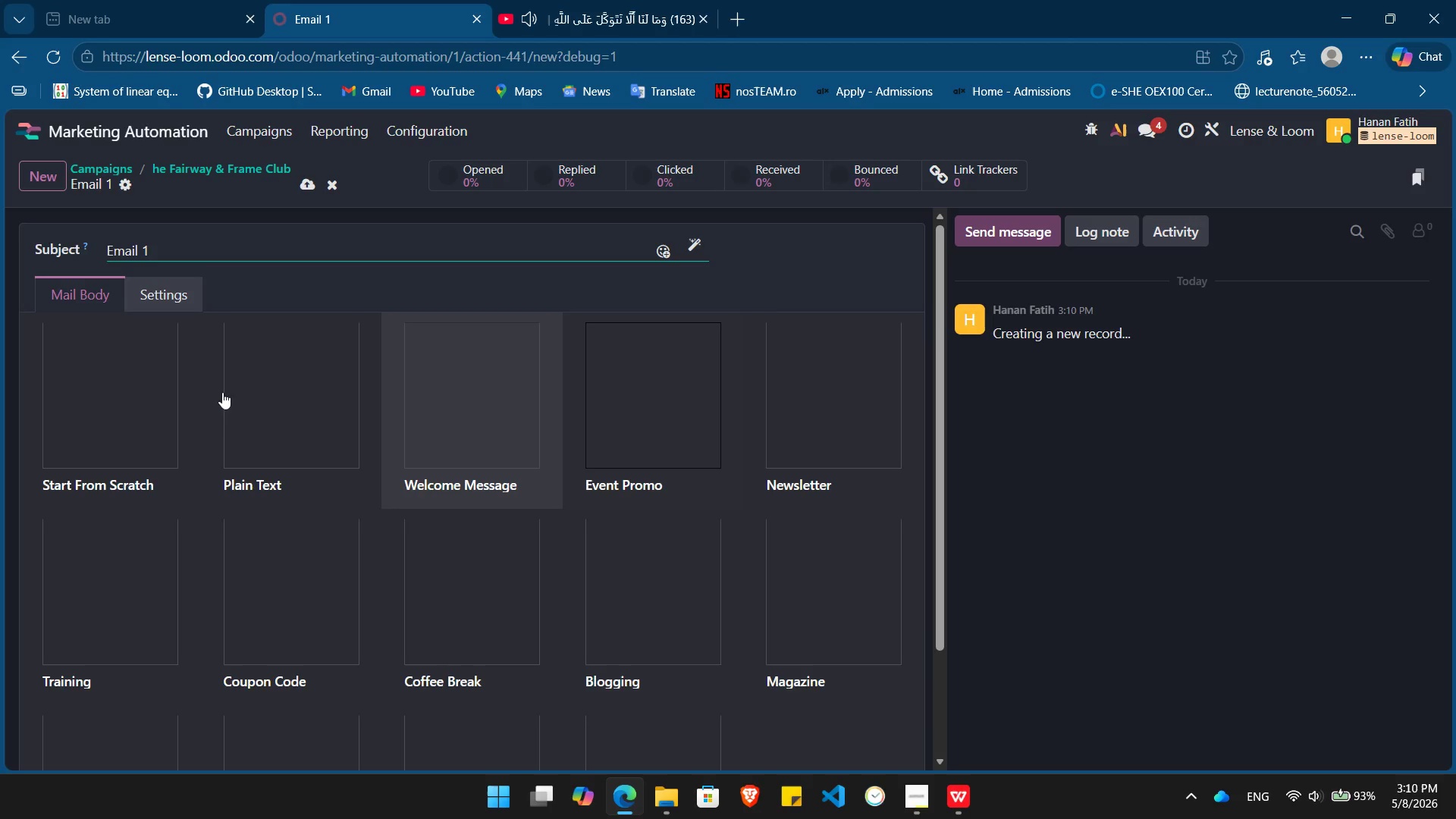 
left_click([139, 397])
 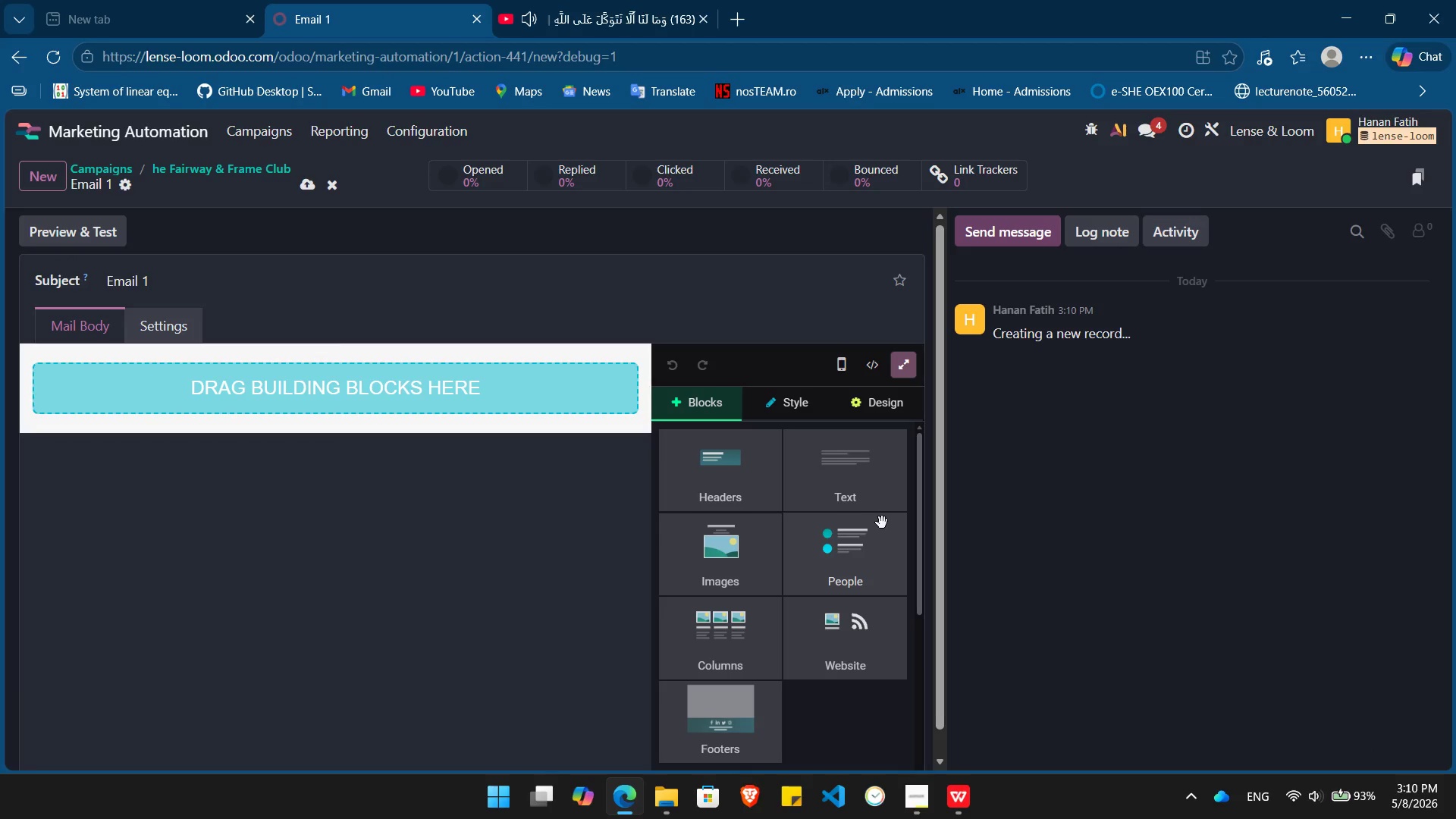 
left_click_drag(start_coordinate=[865, 484], to_coordinate=[341, 391])
 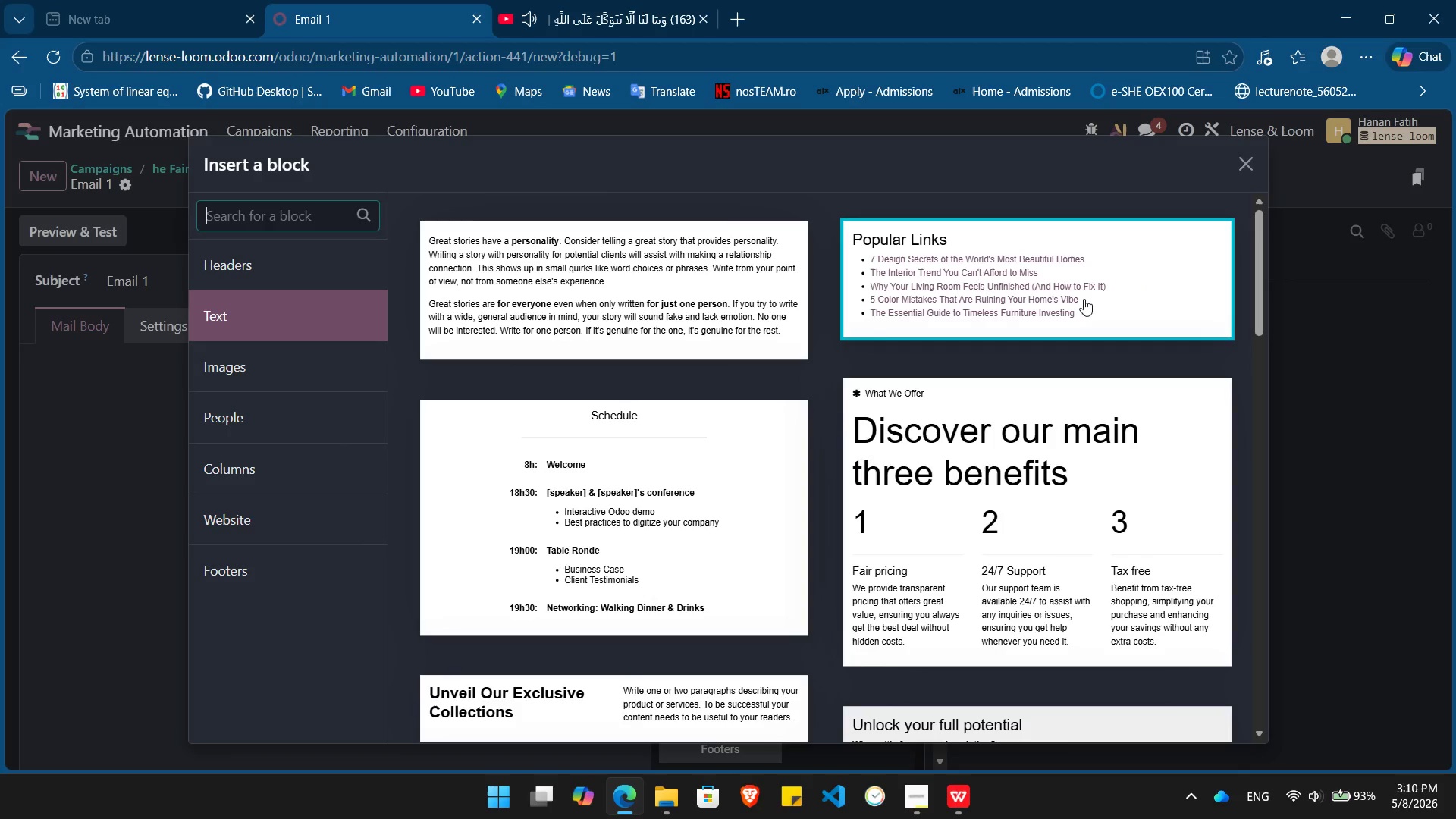 
left_click([1083, 299])
 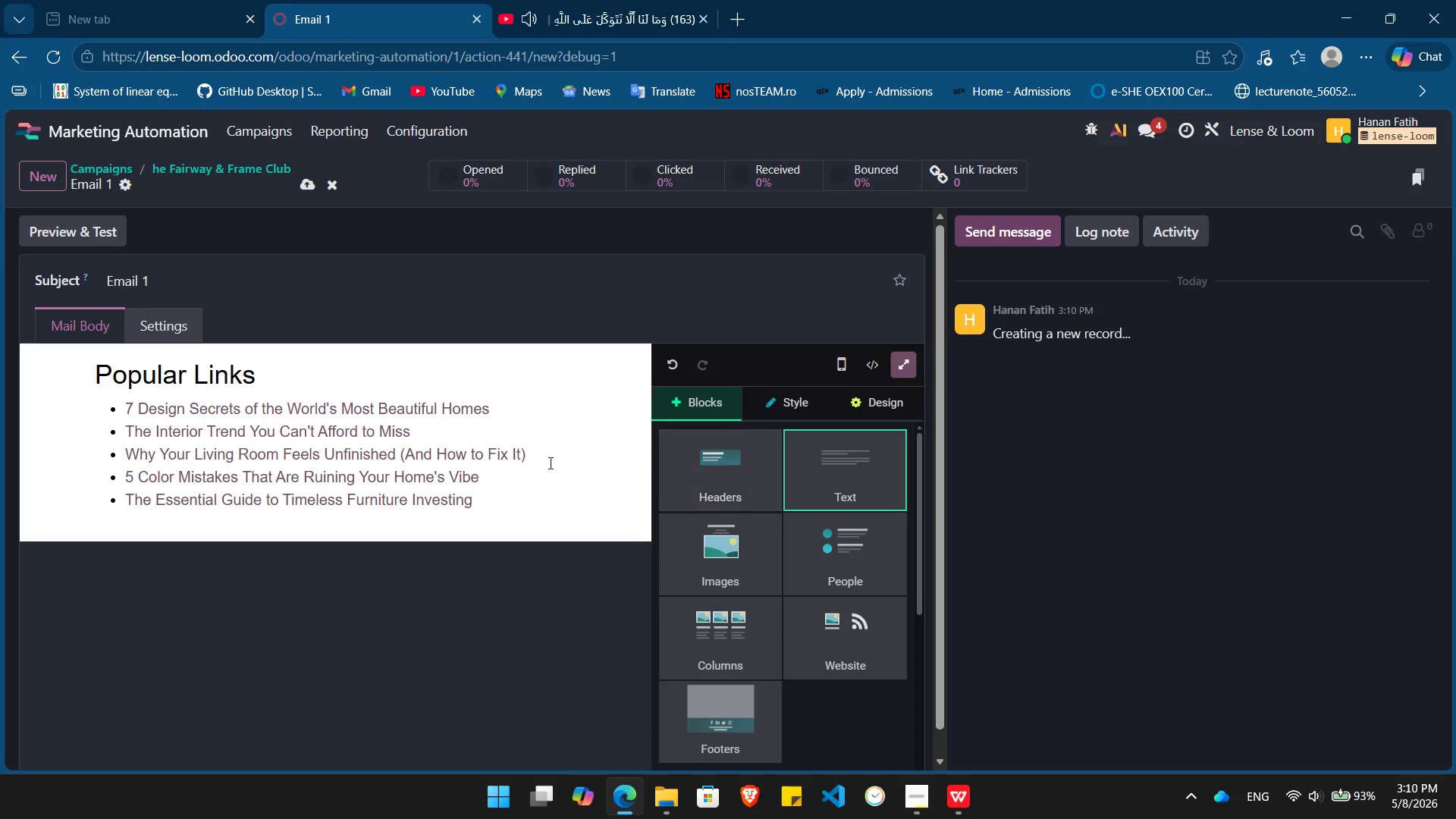 
left_click([545, 510])
 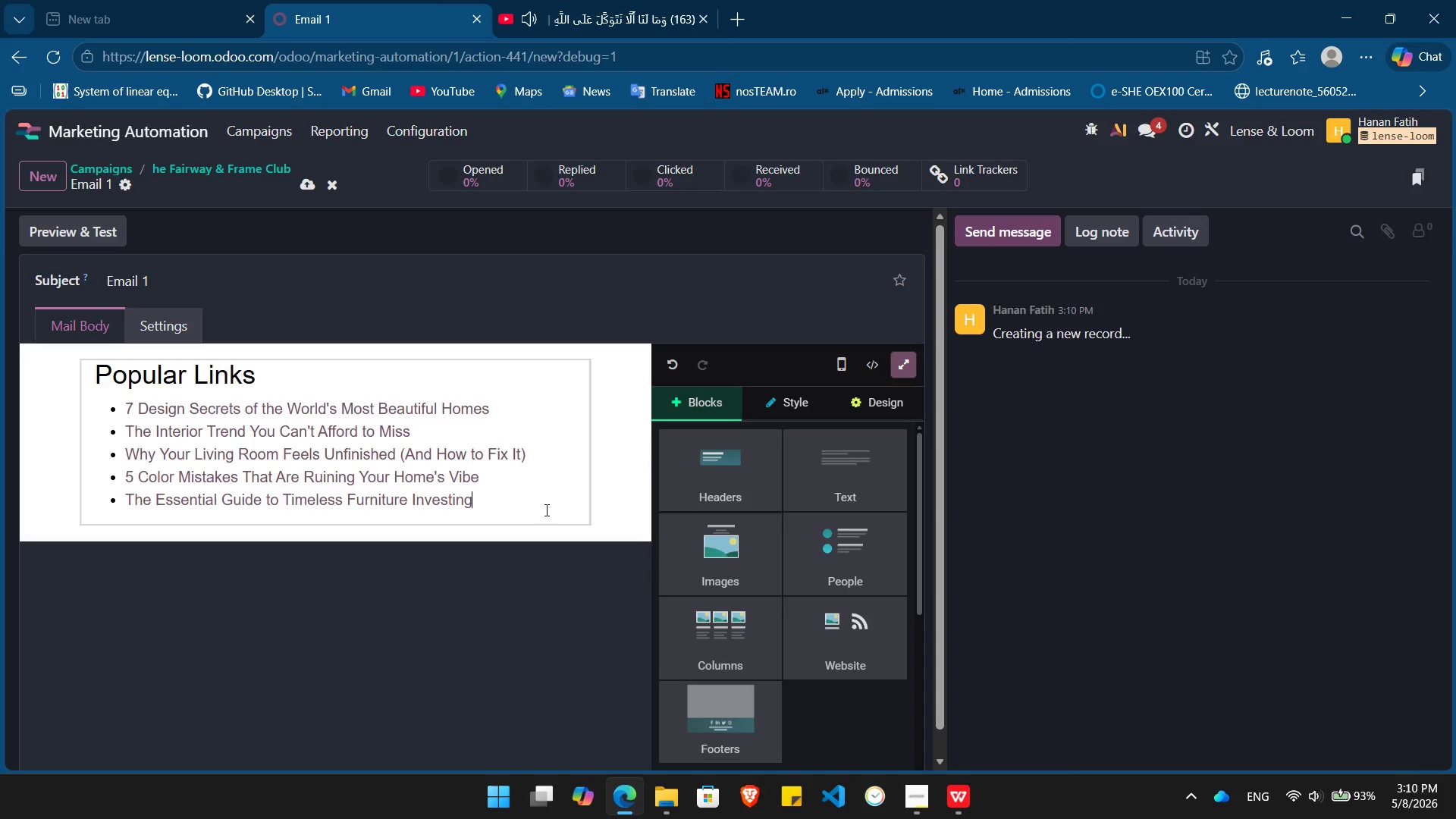 
key(Control+ControlLeft)
 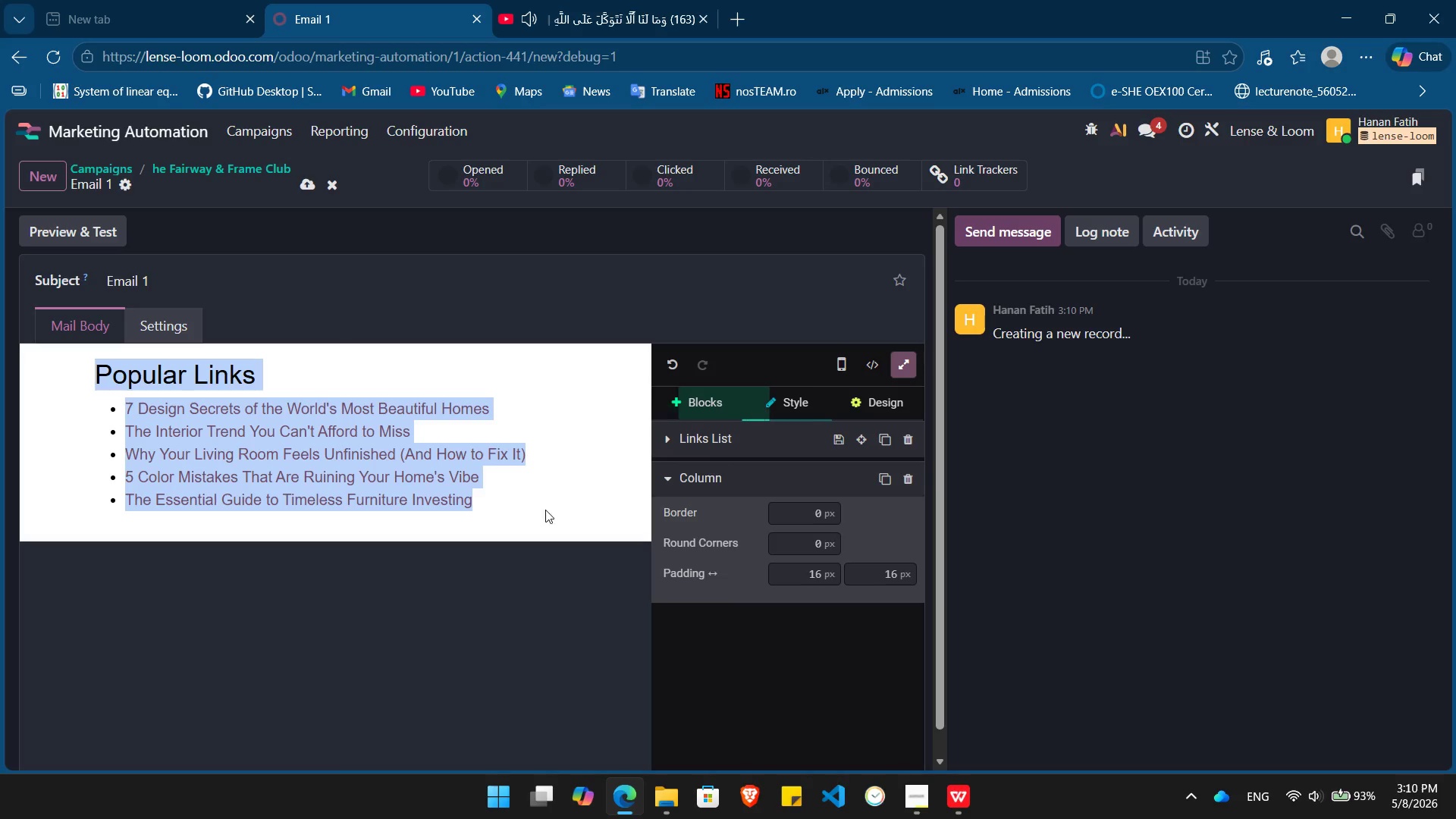 
key(Control+A)
 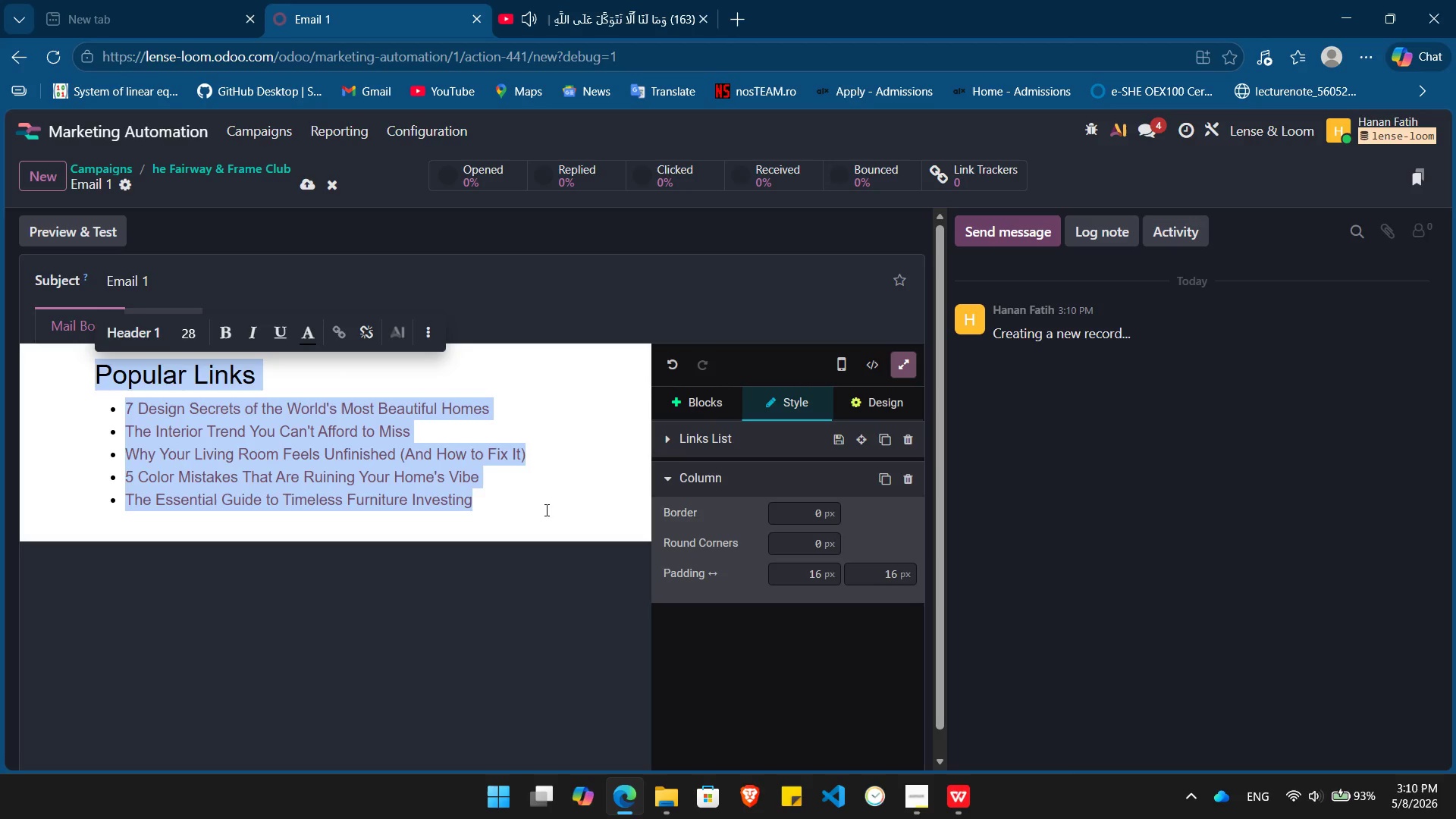 
key(Backspace)
 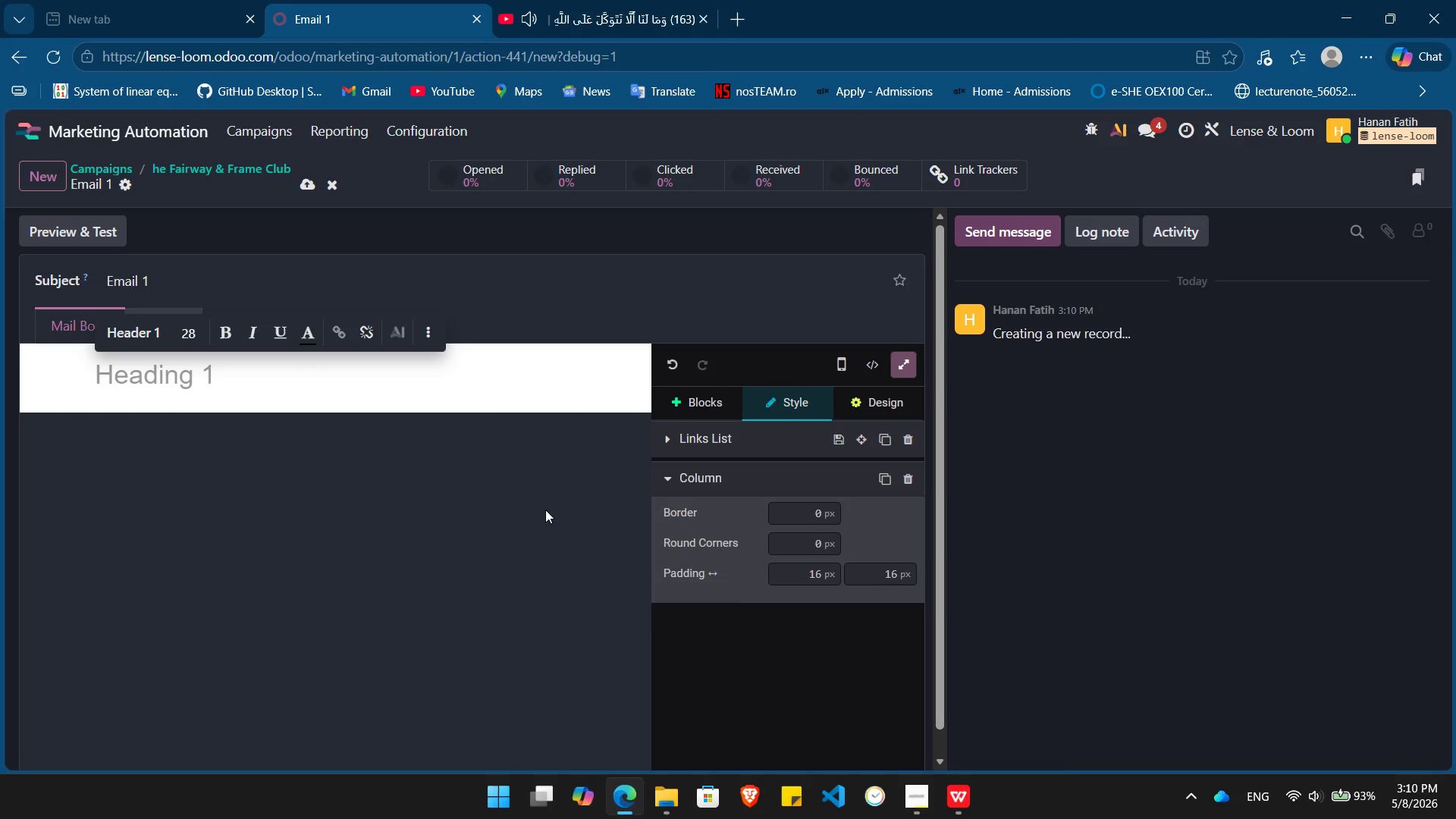 
key(Backspace)
 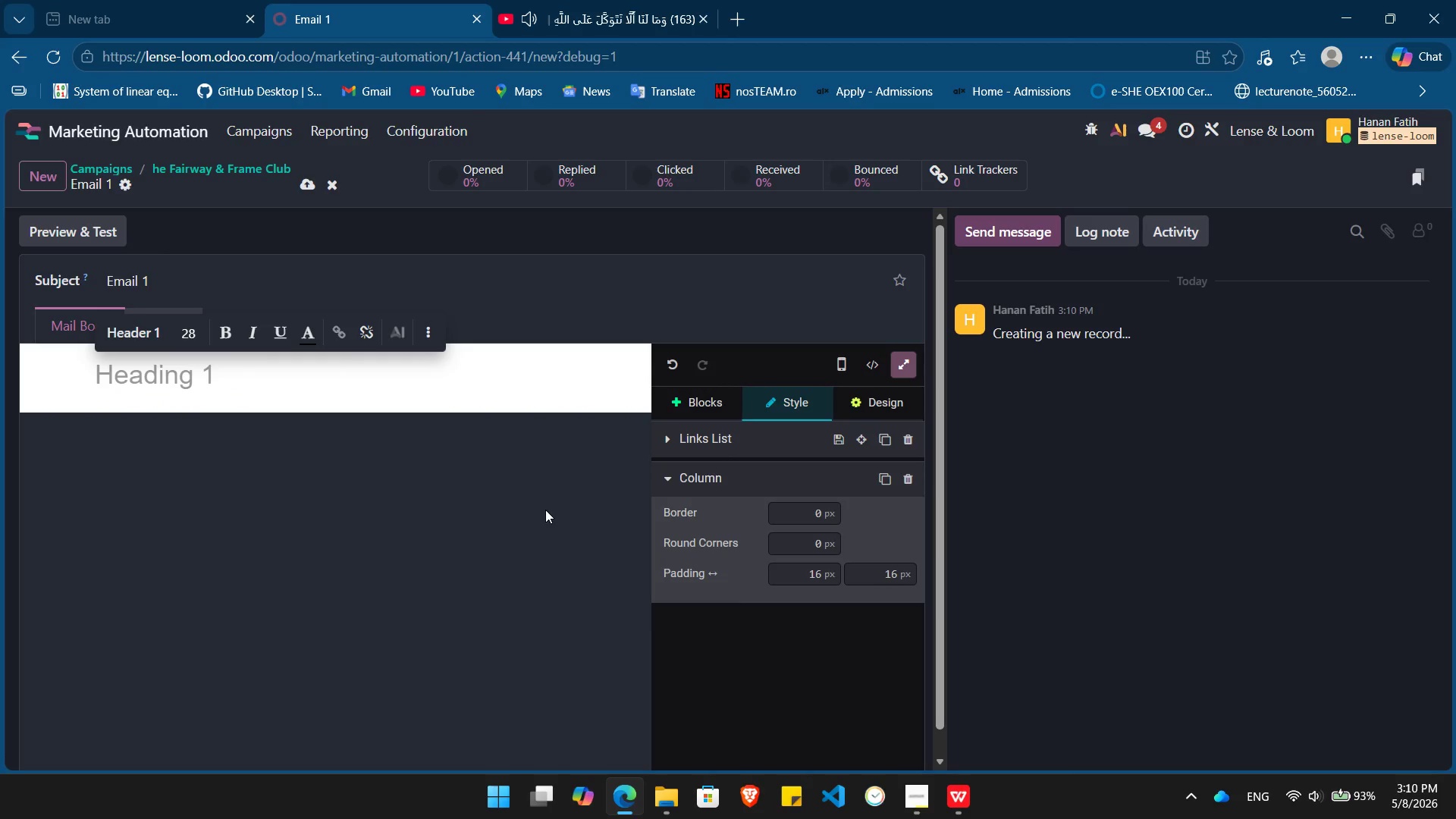 
key(Alt+Tab)